 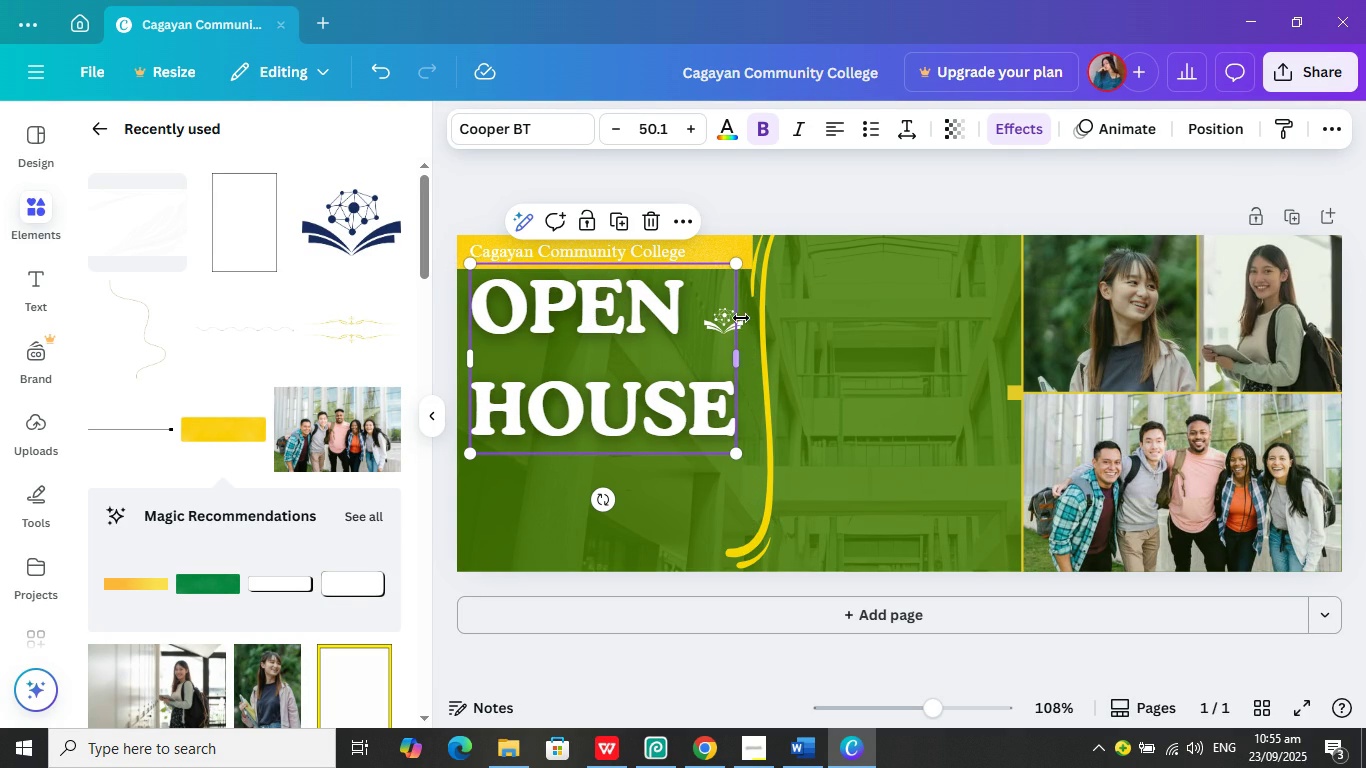 
left_click([744, 320])
 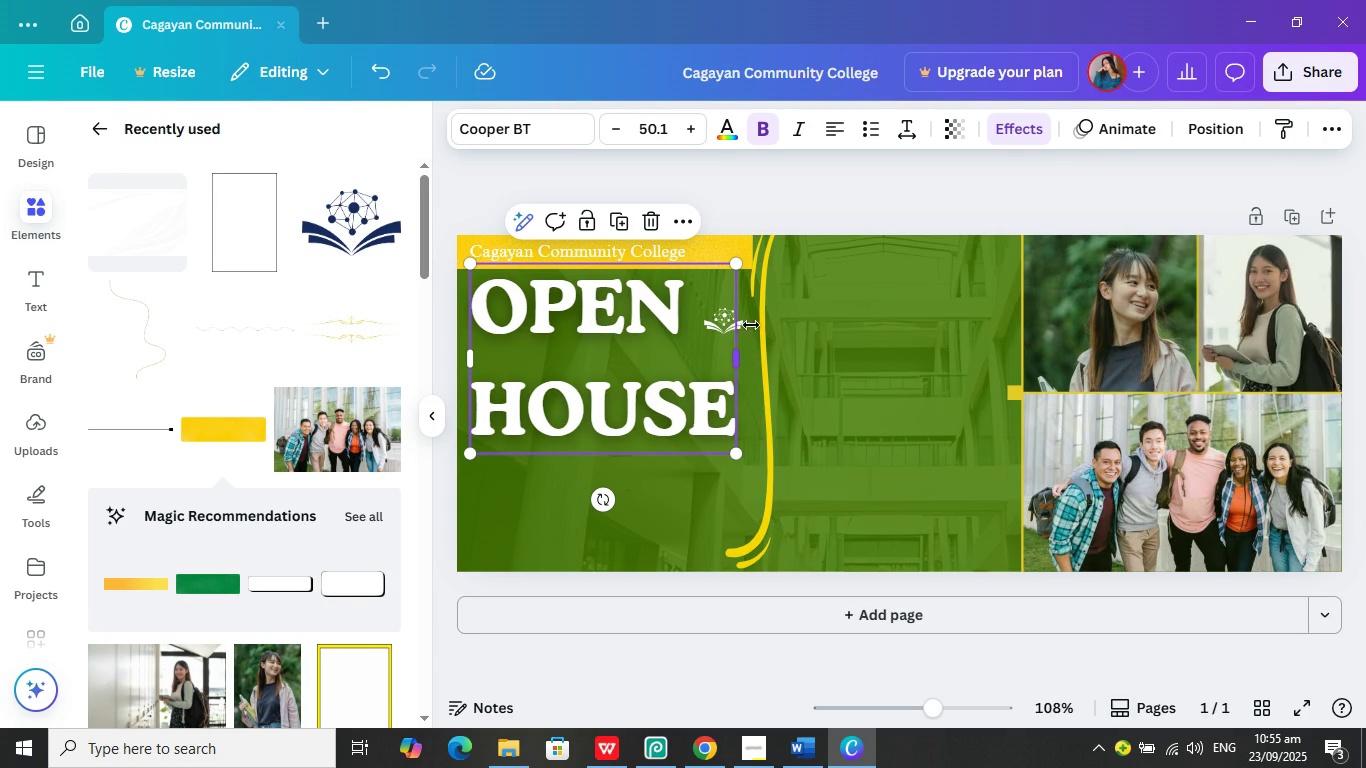 
left_click([749, 325])
 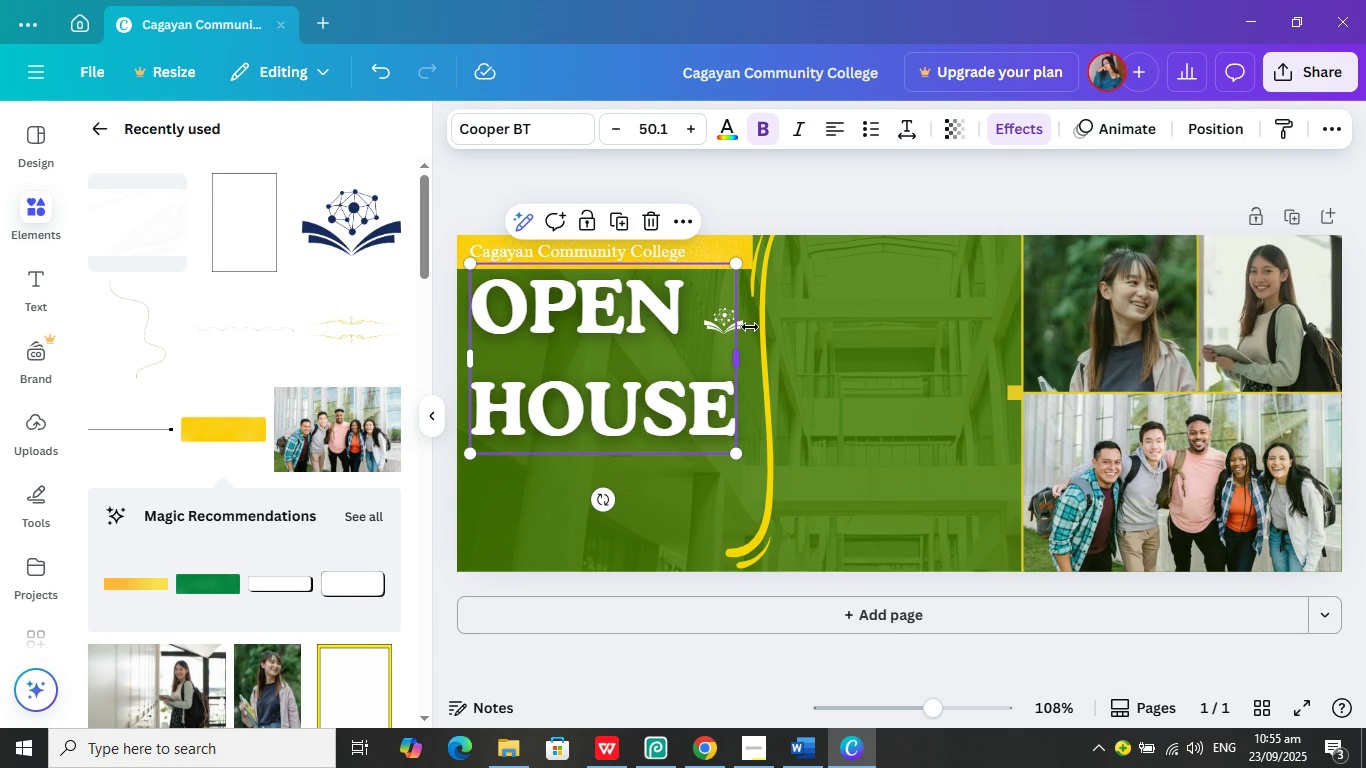 
left_click([750, 327])
 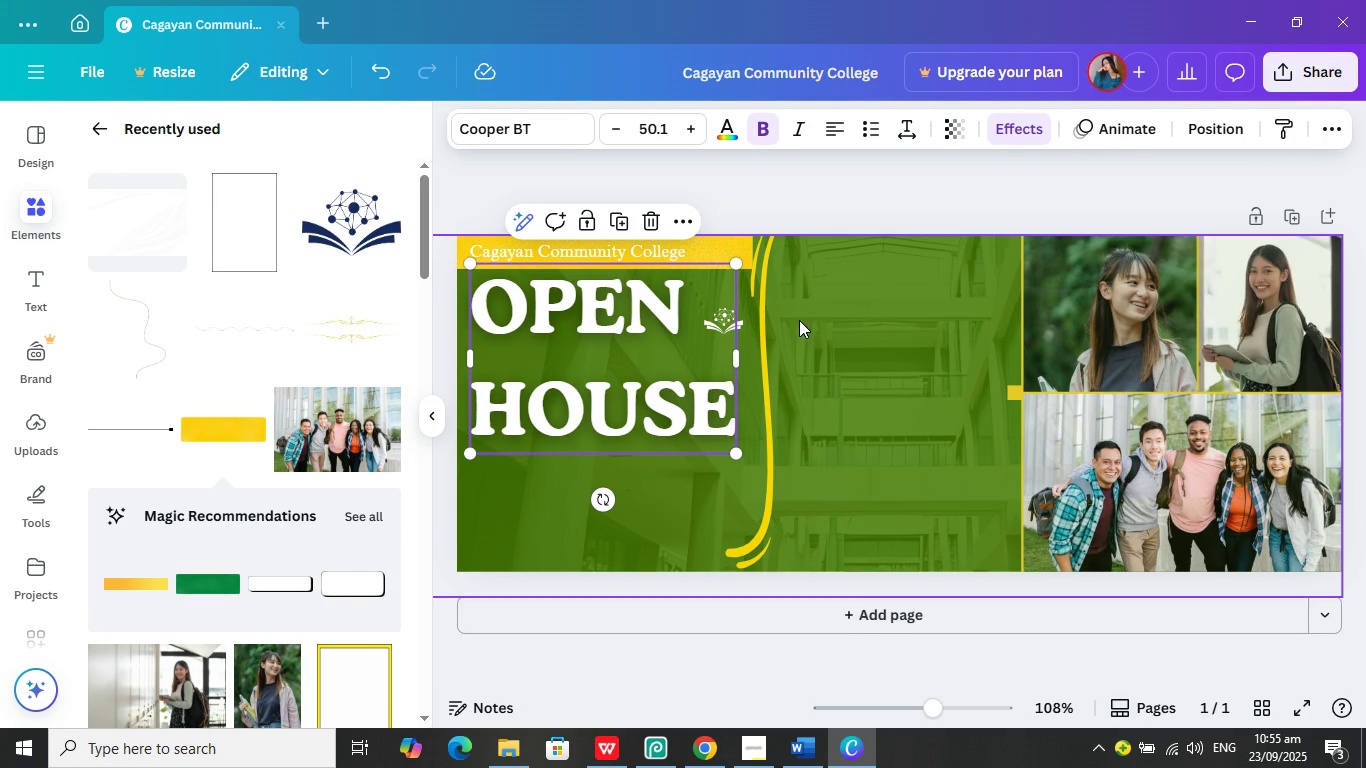 
left_click([797, 320])
 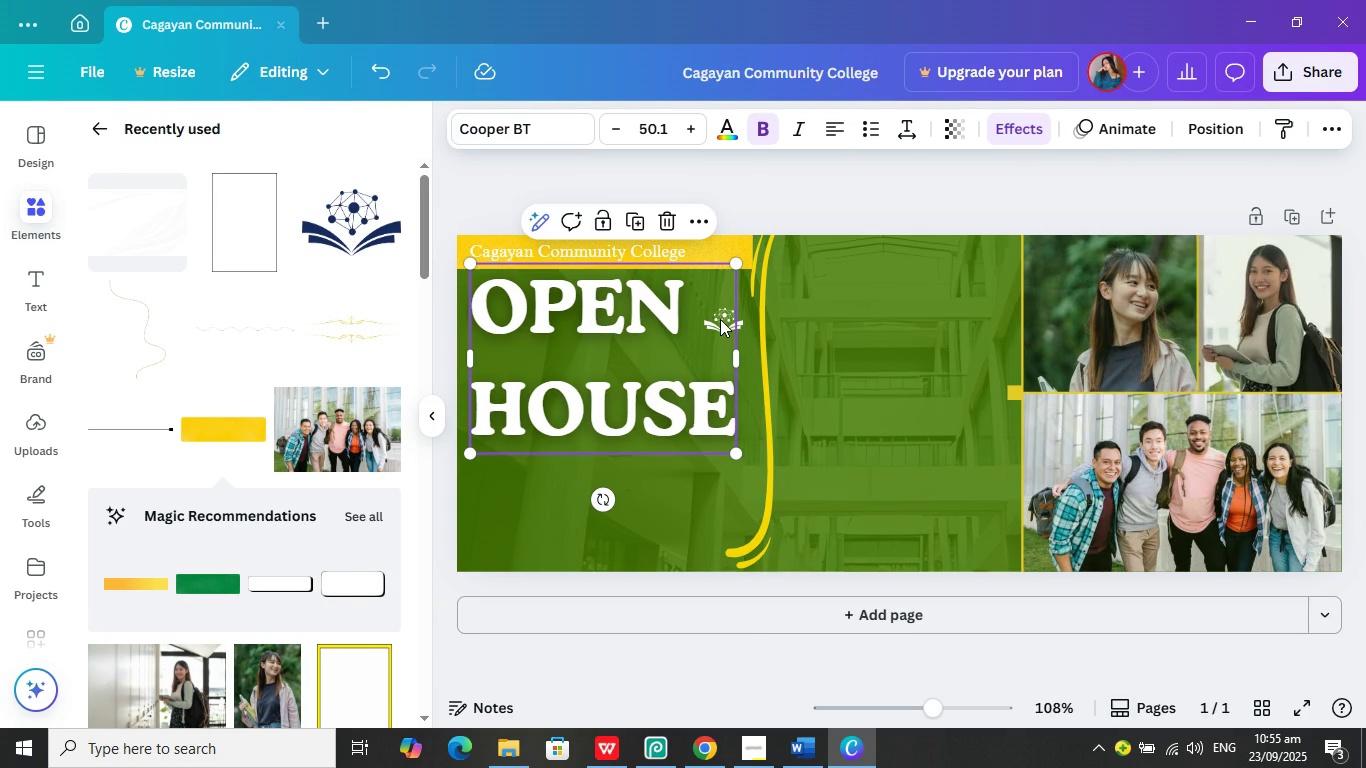 
left_click([720, 319])
 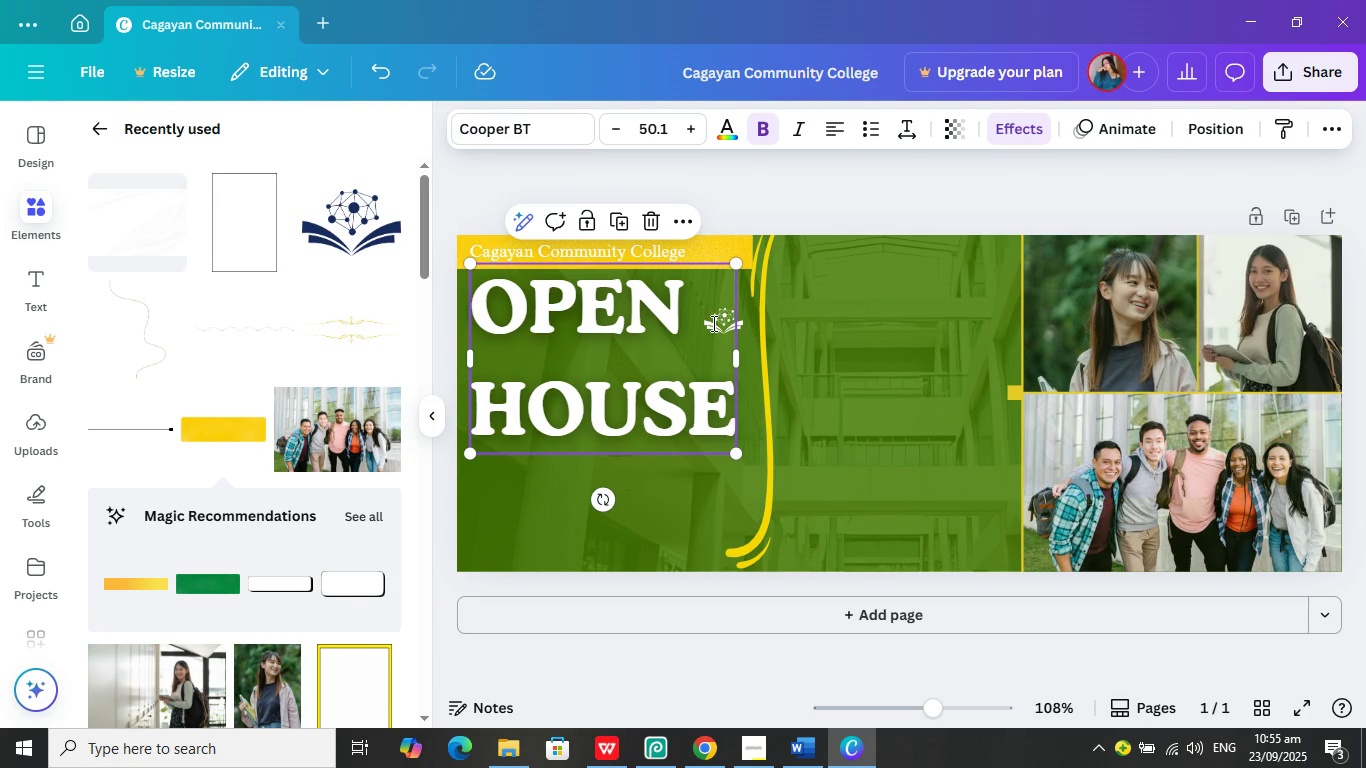 
left_click([713, 322])
 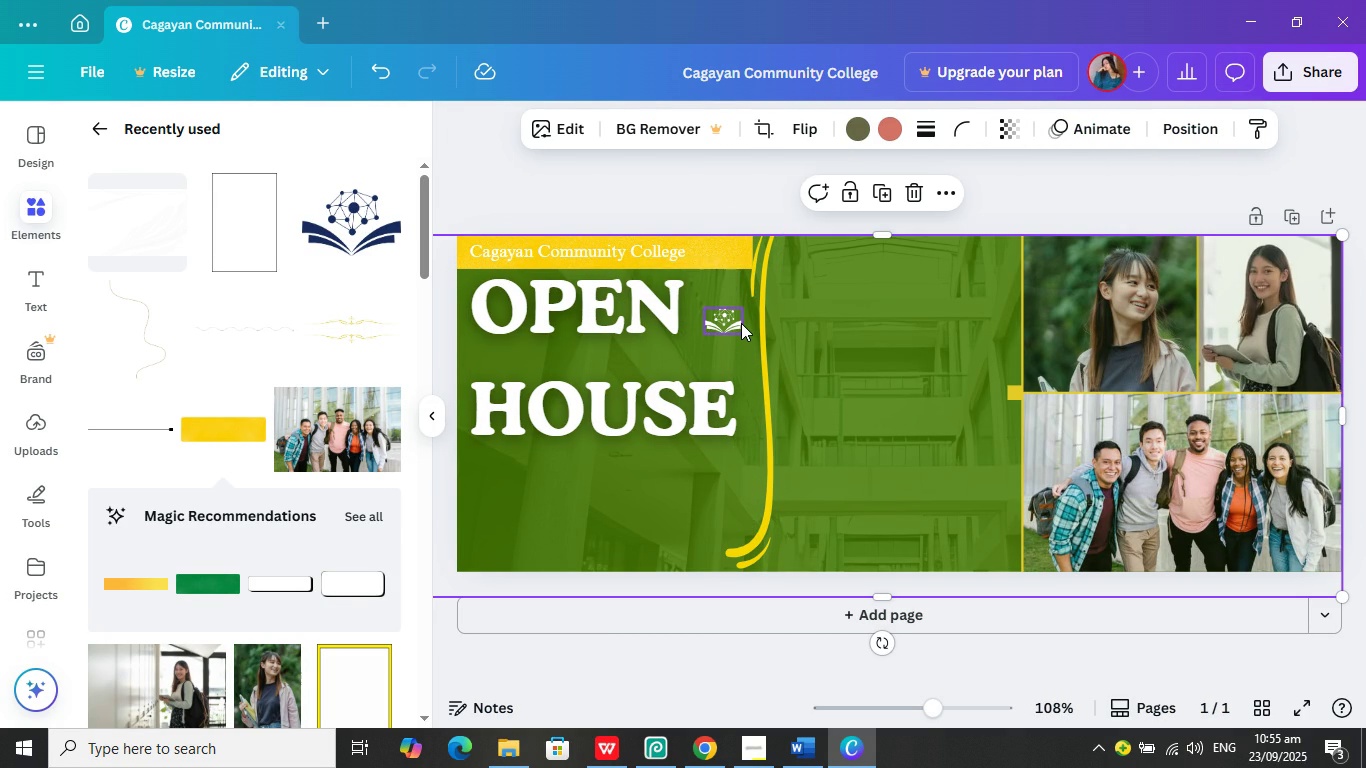 
wait(5.1)
 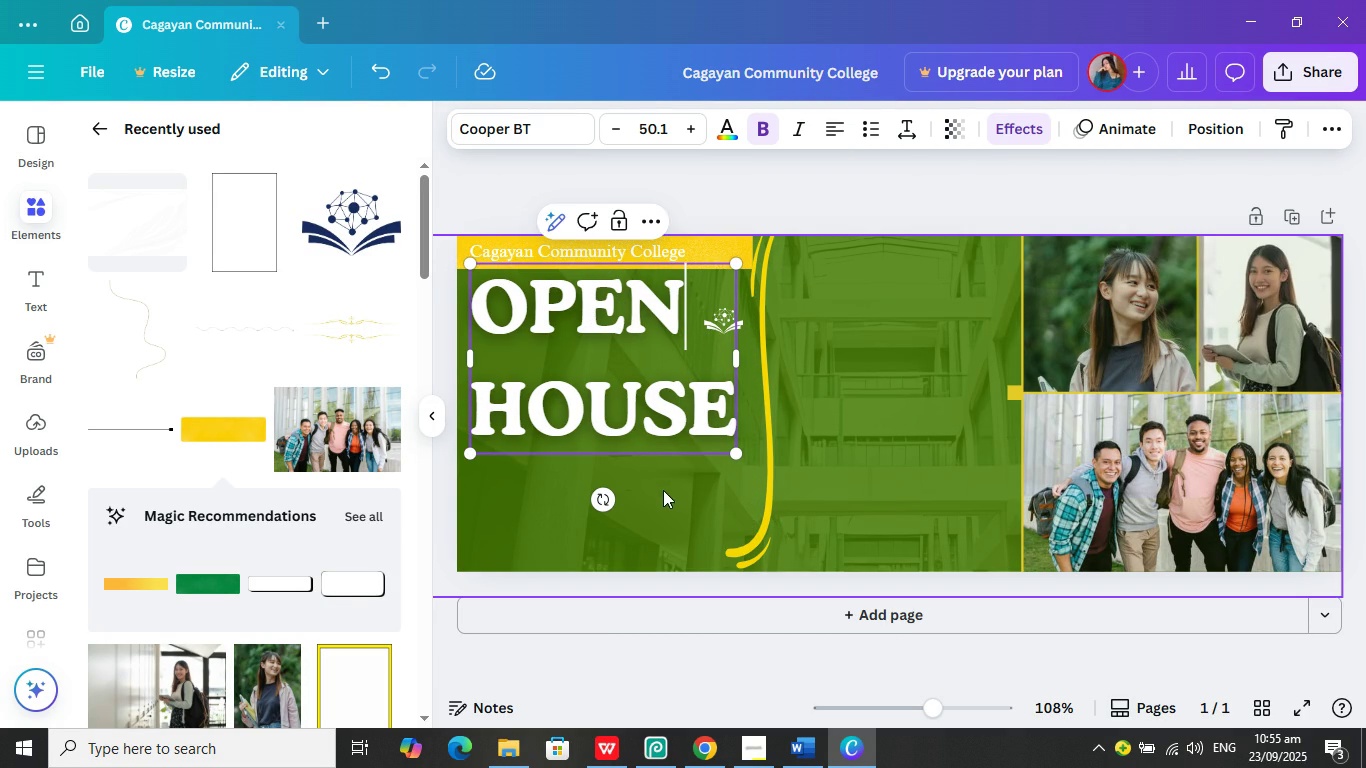 
left_click([741, 323])